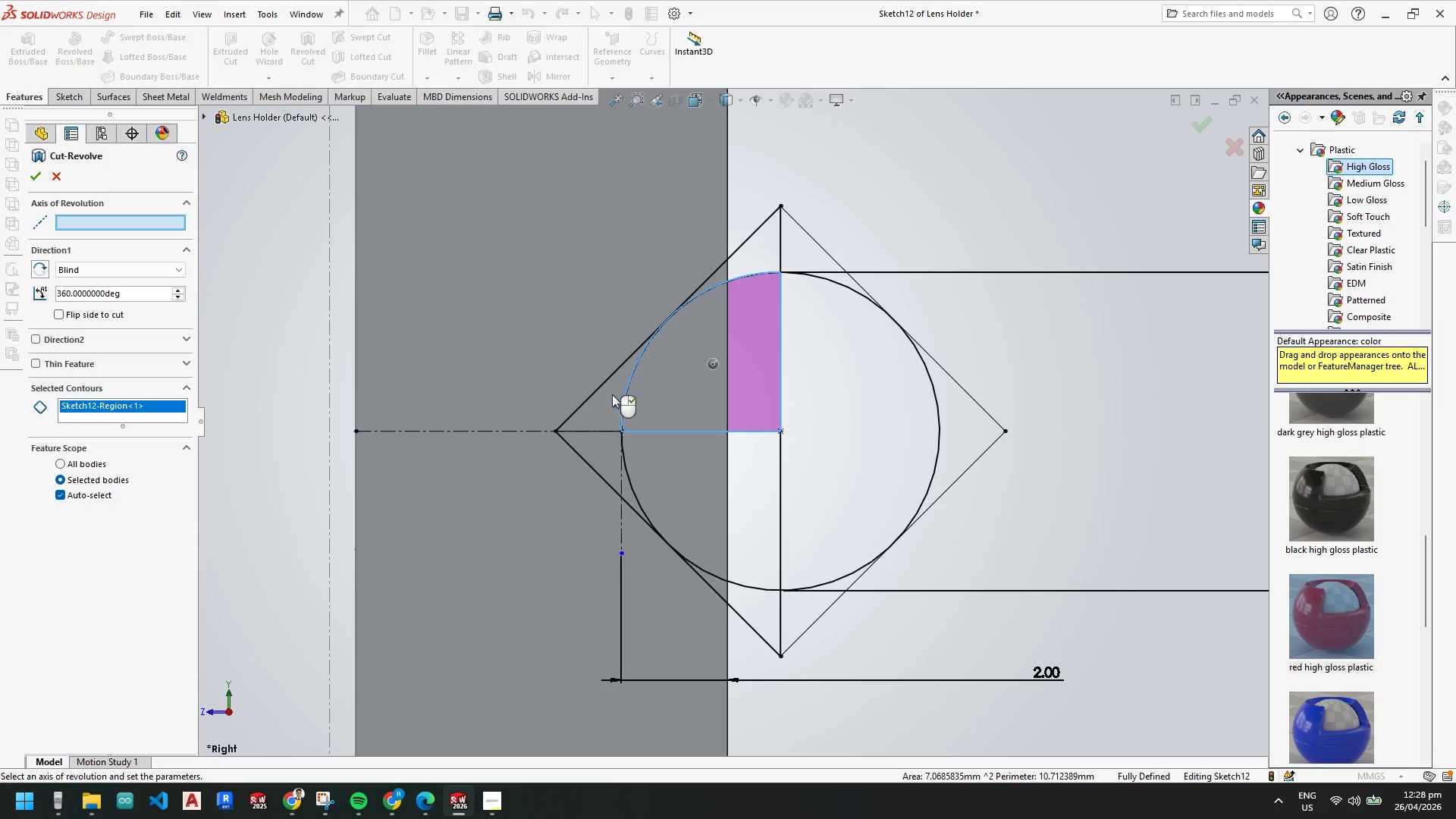 
left_click([612, 394])
 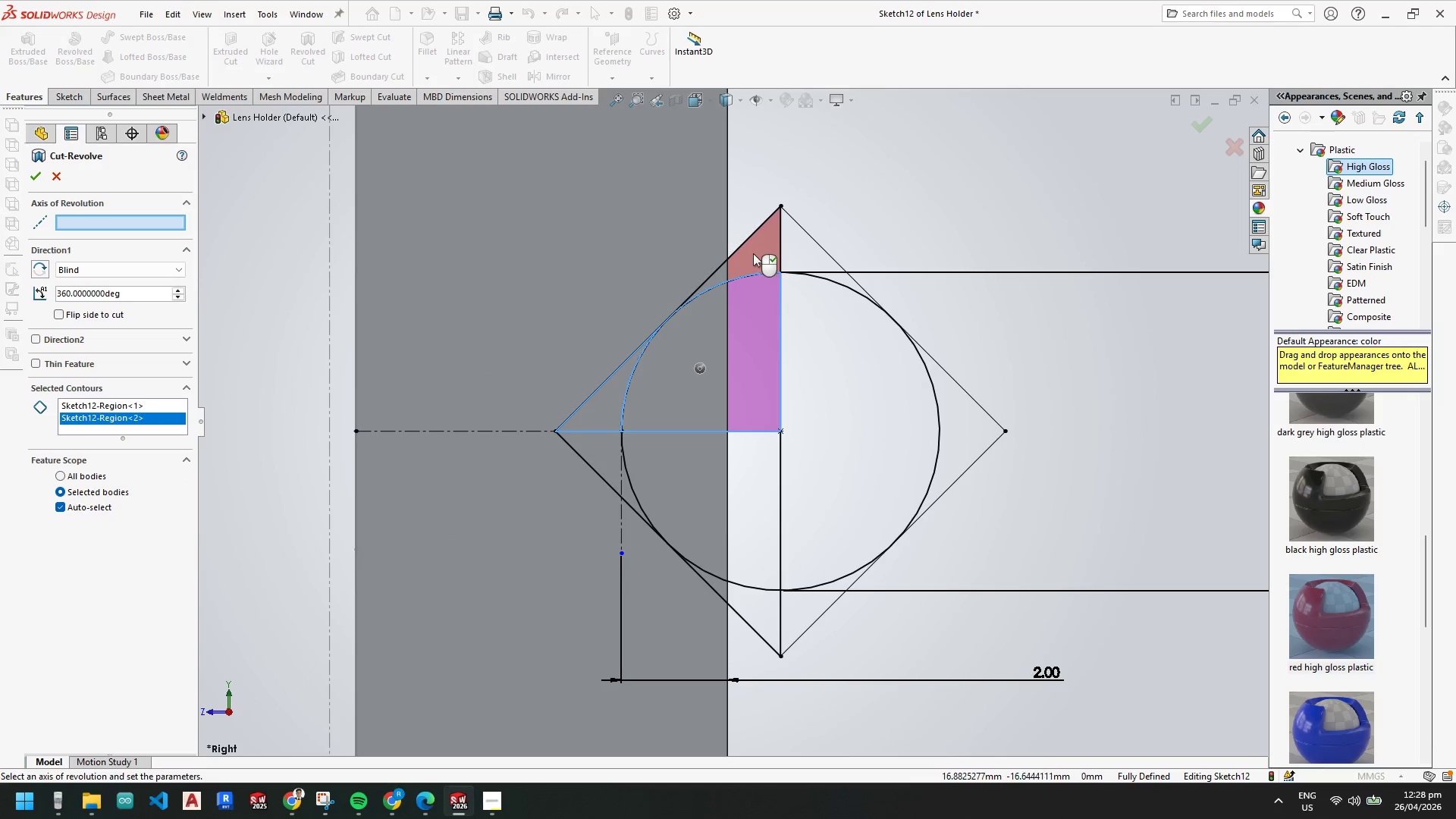 
left_click([753, 253])
 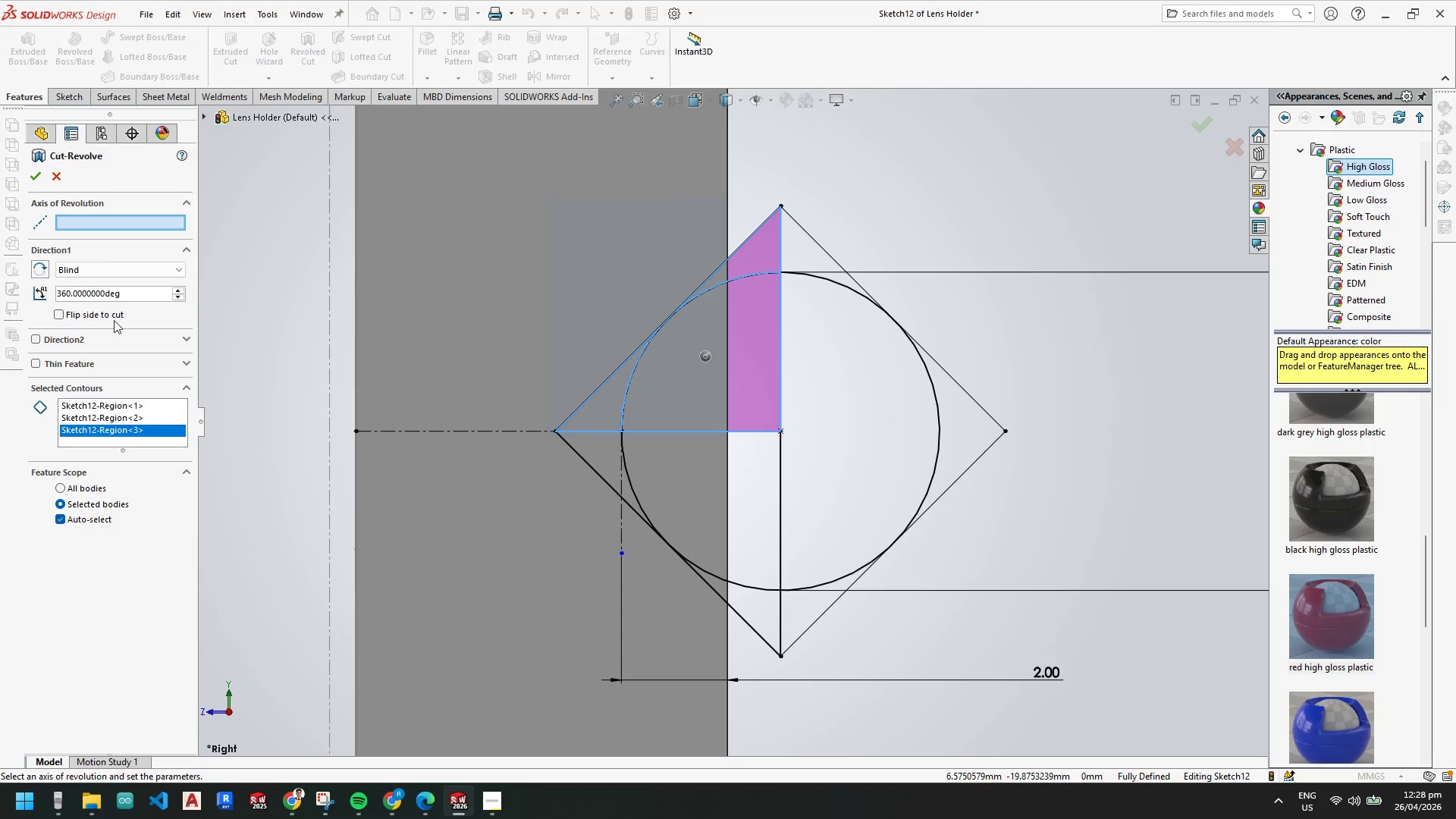 
left_click([99, 221])
 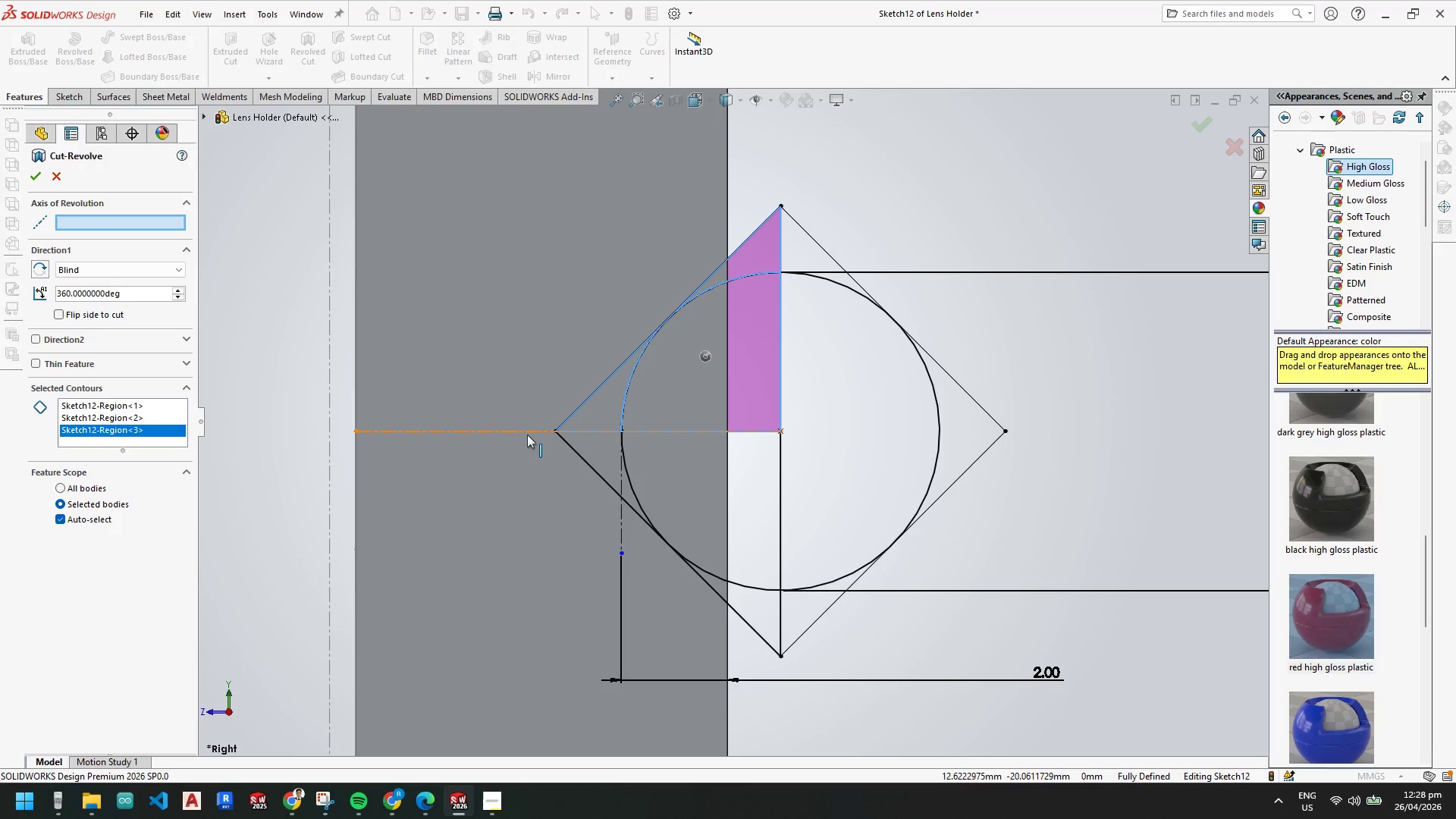 
left_click([527, 433])
 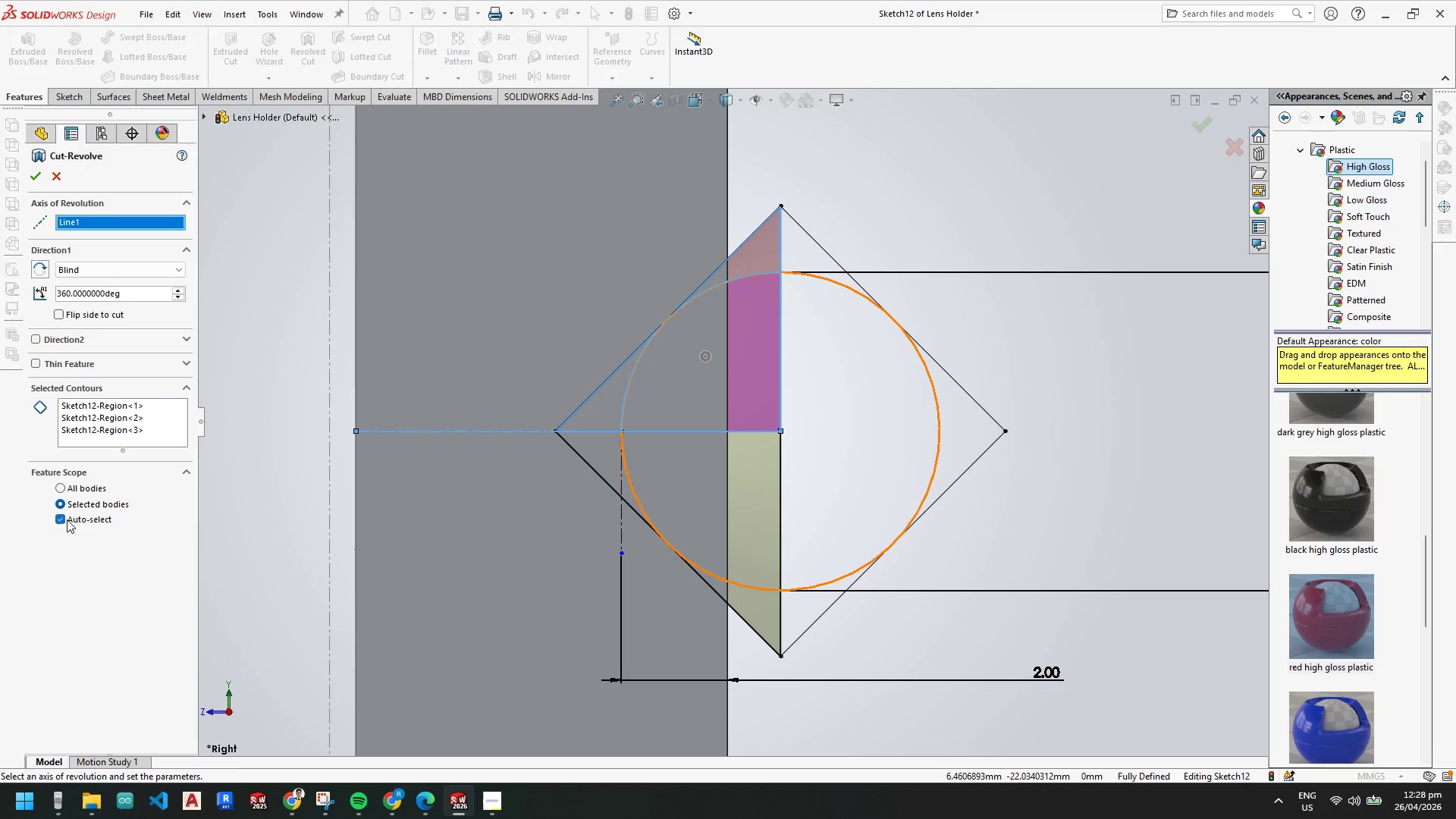 
left_click([461, 542])
 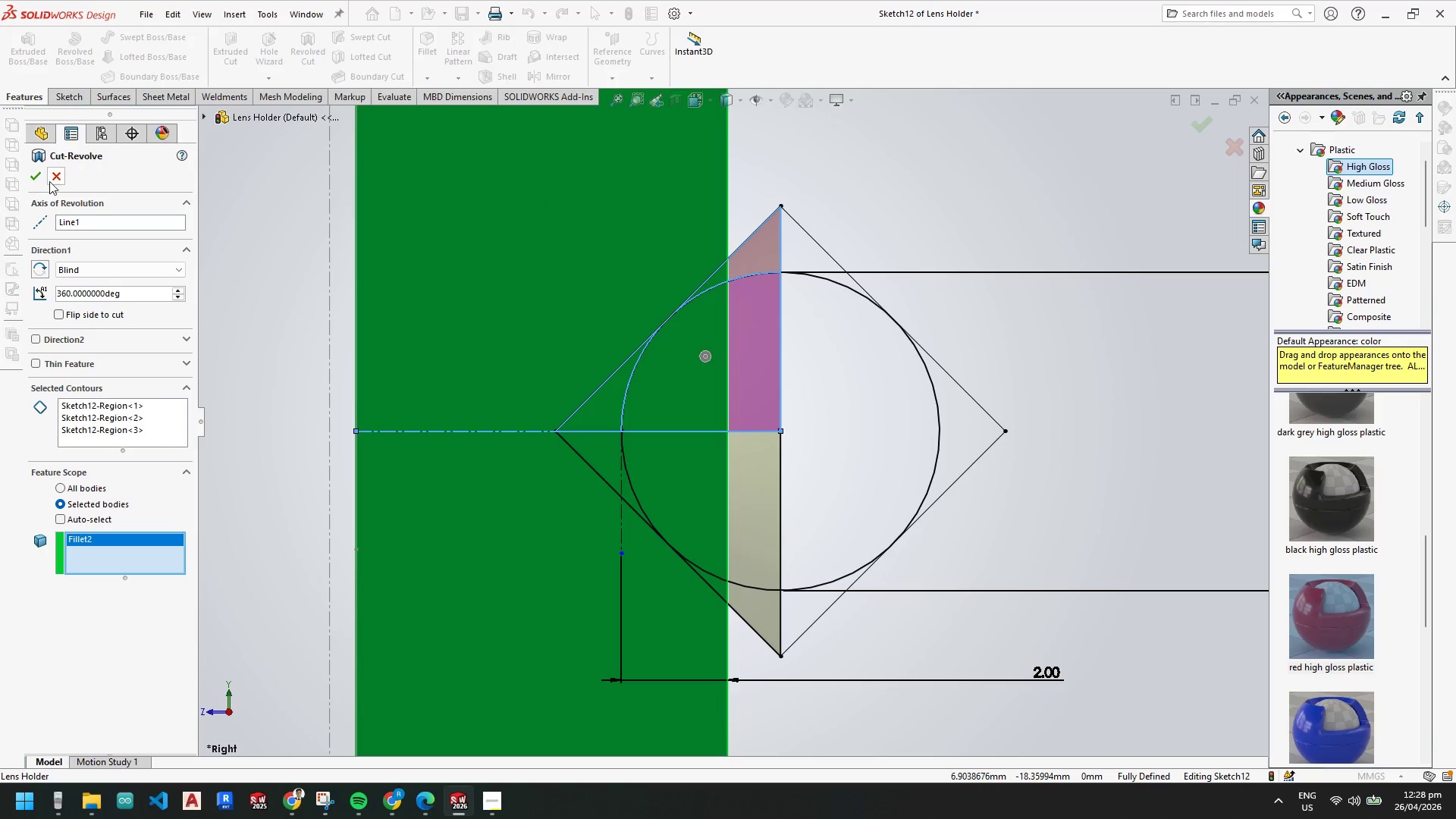 
left_click([40, 180])
 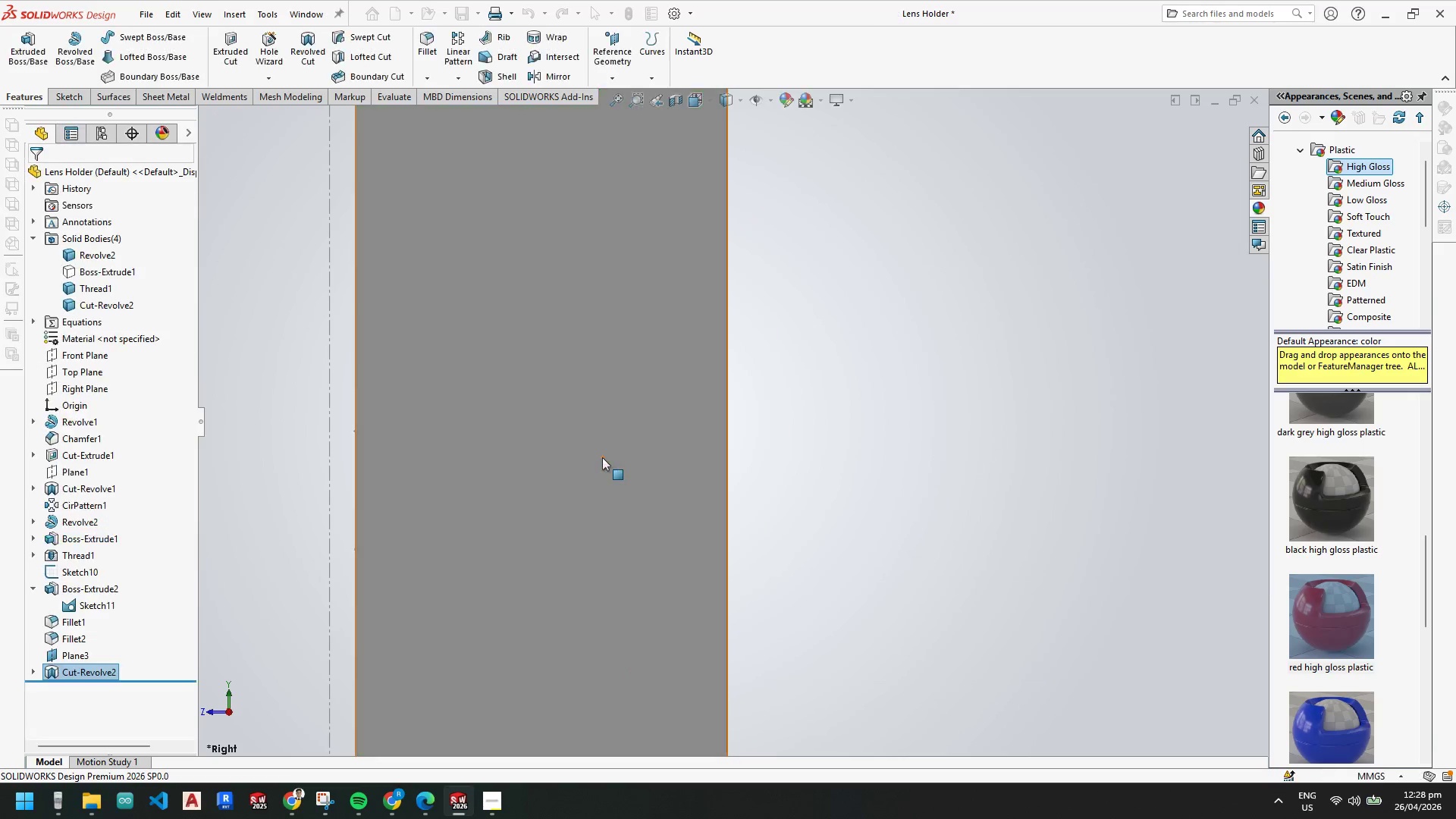 
scroll: coordinate [818, 540], scroll_direction: up, amount: 10.0
 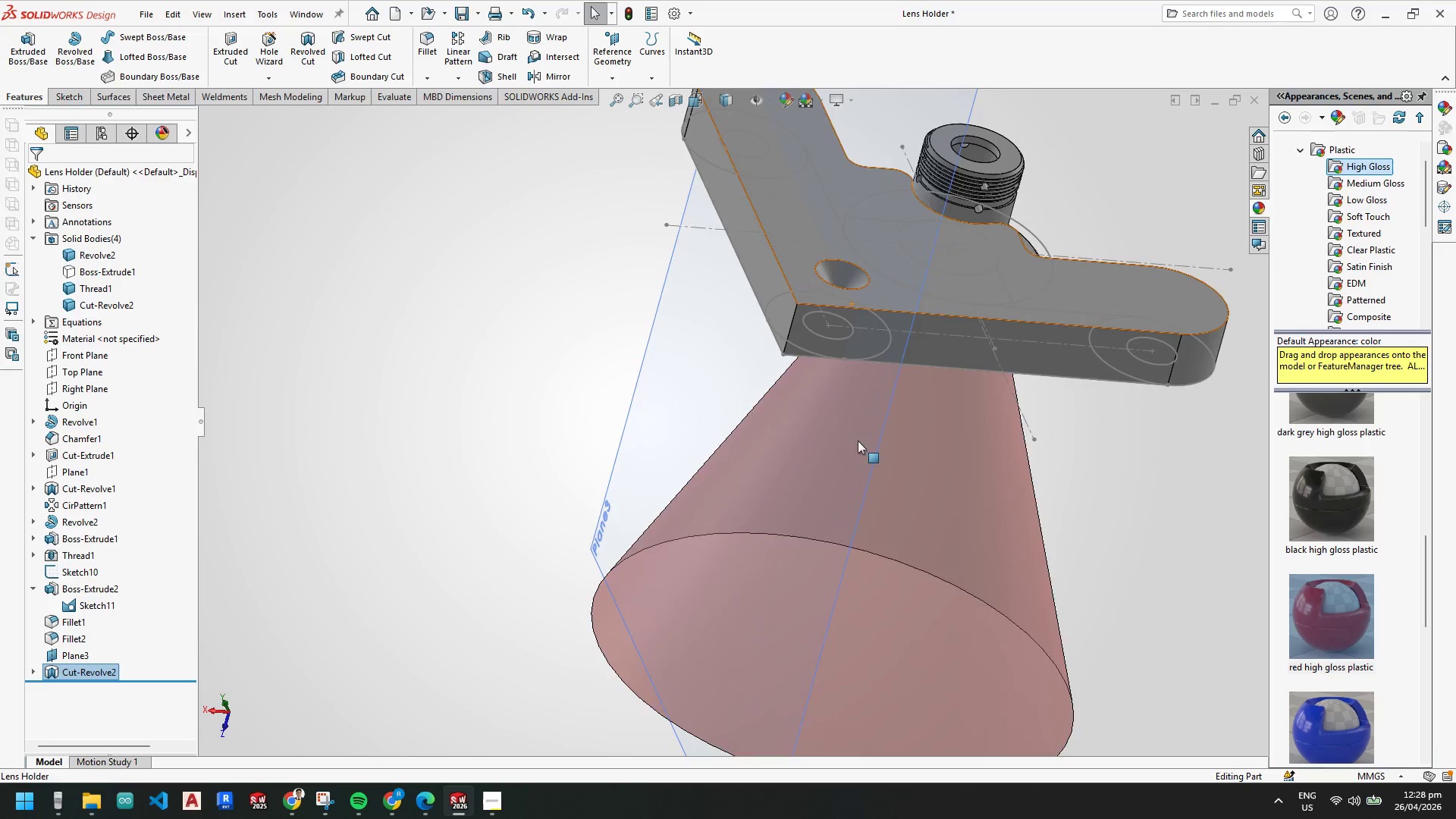 
key(Escape)
 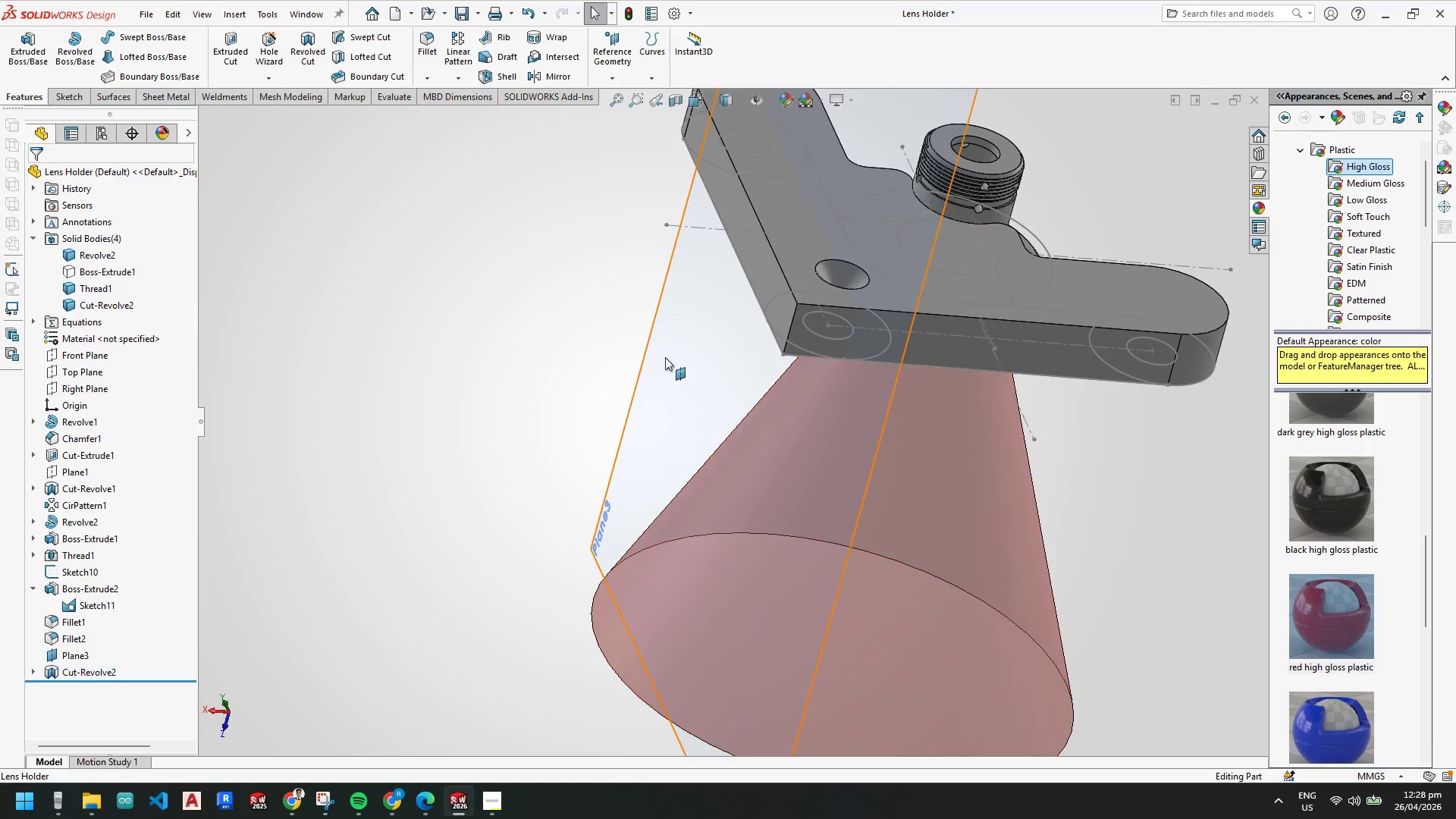 
left_click([707, 322])
 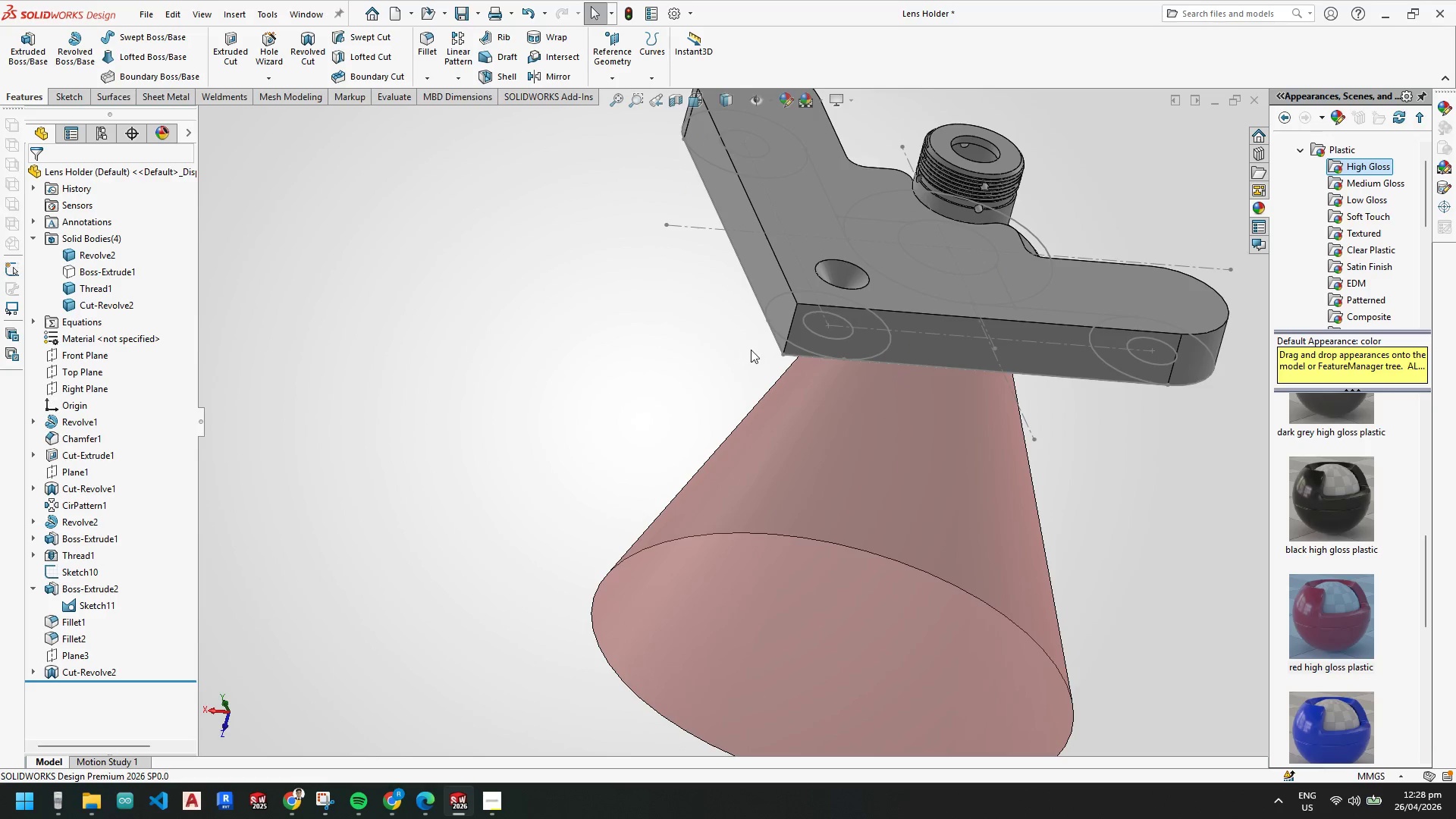 
scroll: coordinate [830, 350], scroll_direction: none, amount: 0.0
 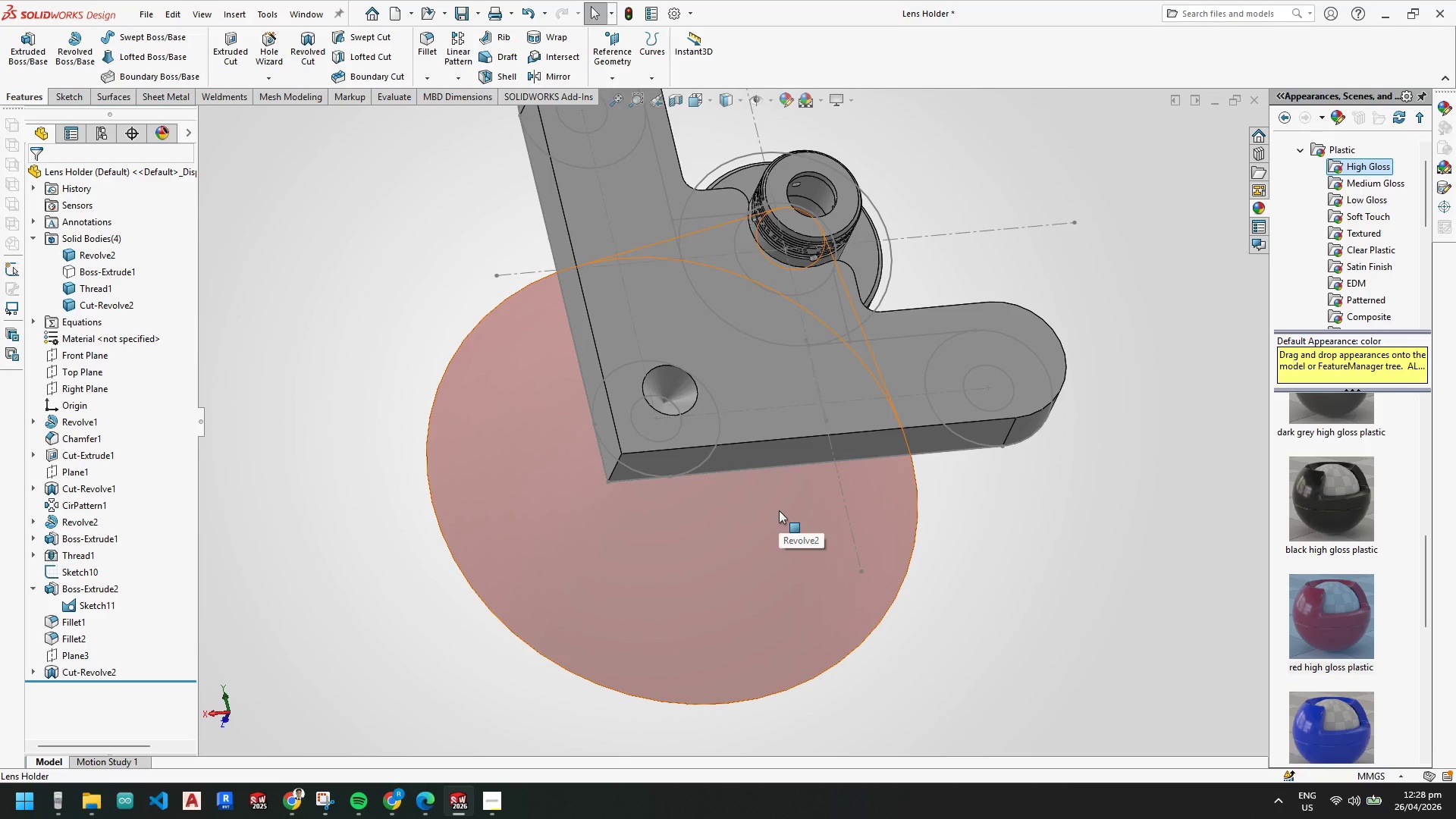 
wait(5.73)
 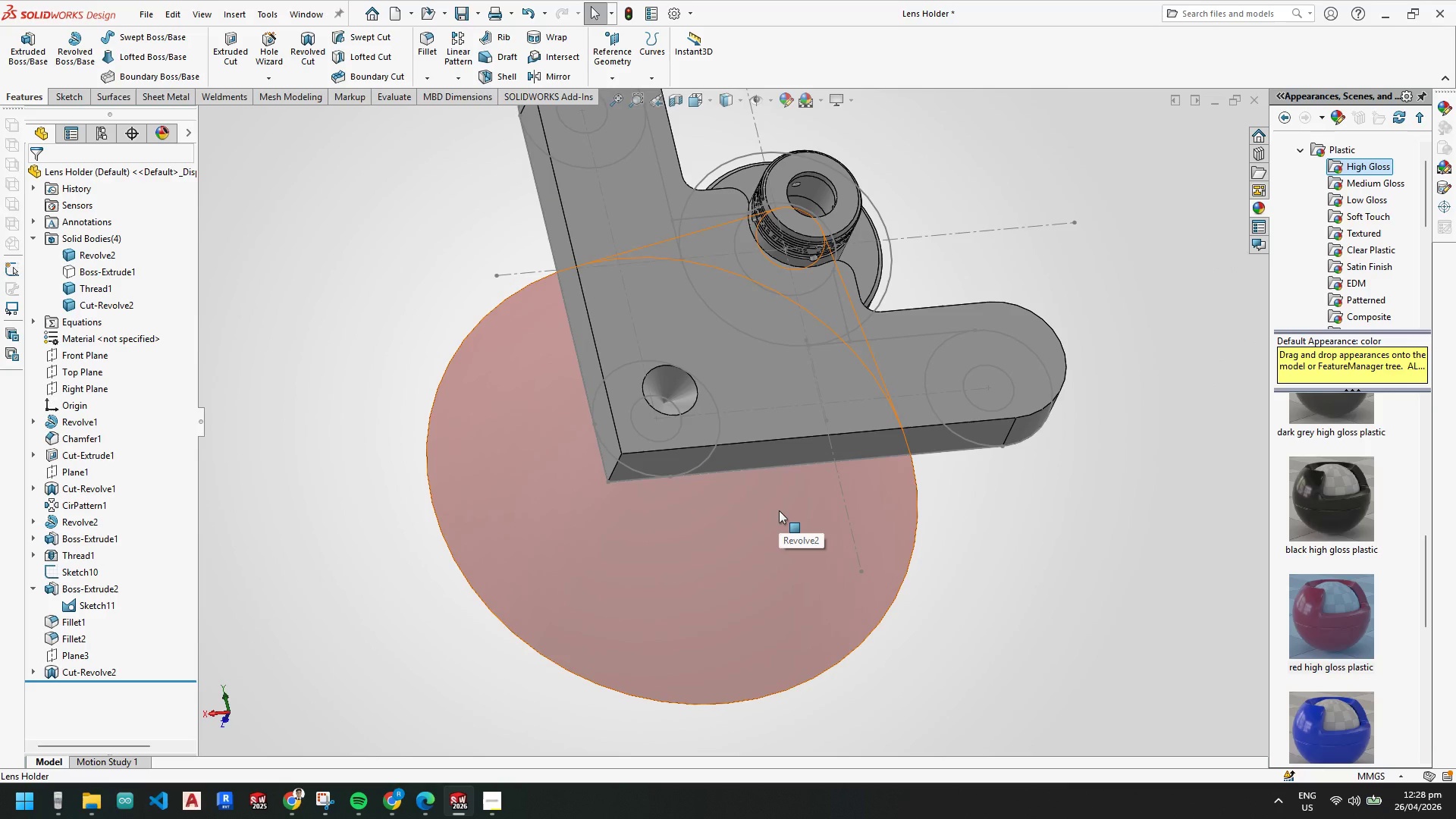 
scroll: coordinate [714, 293], scroll_direction: down, amount: 1.0
 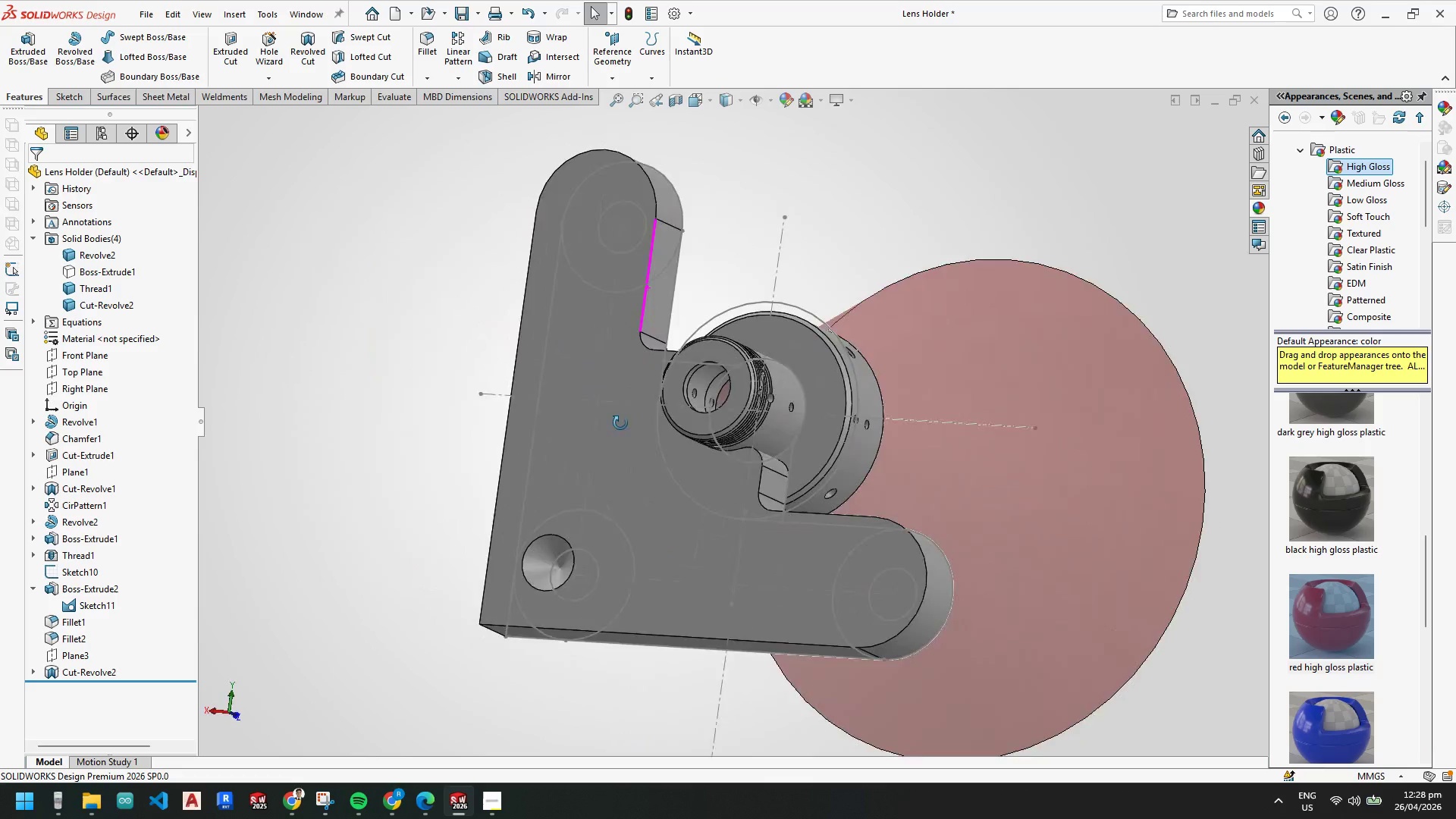 
scroll: coordinate [720, 340], scroll_direction: none, amount: 0.0
 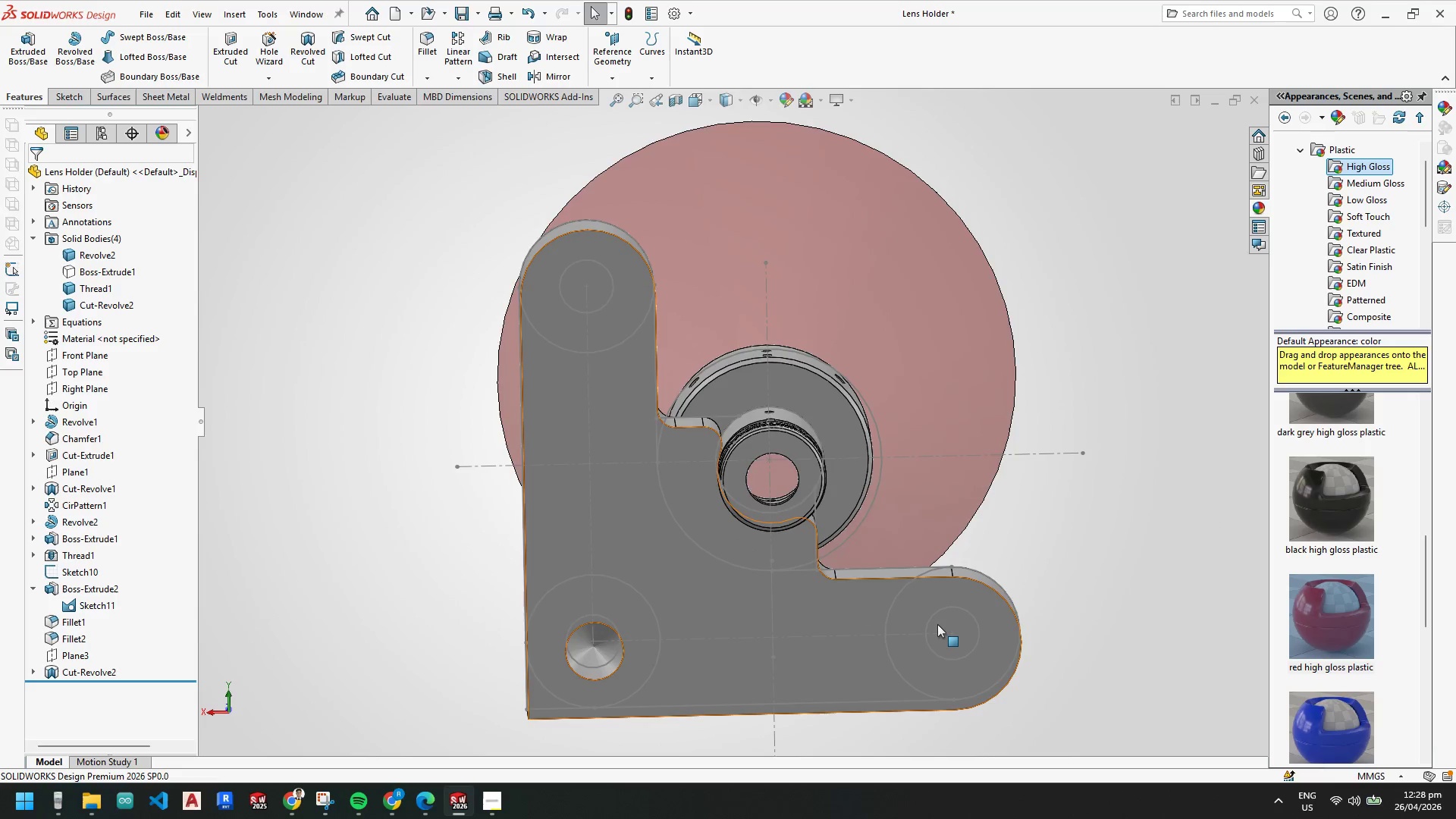 
scroll: coordinate [927, 612], scroll_direction: down, amount: 3.0
 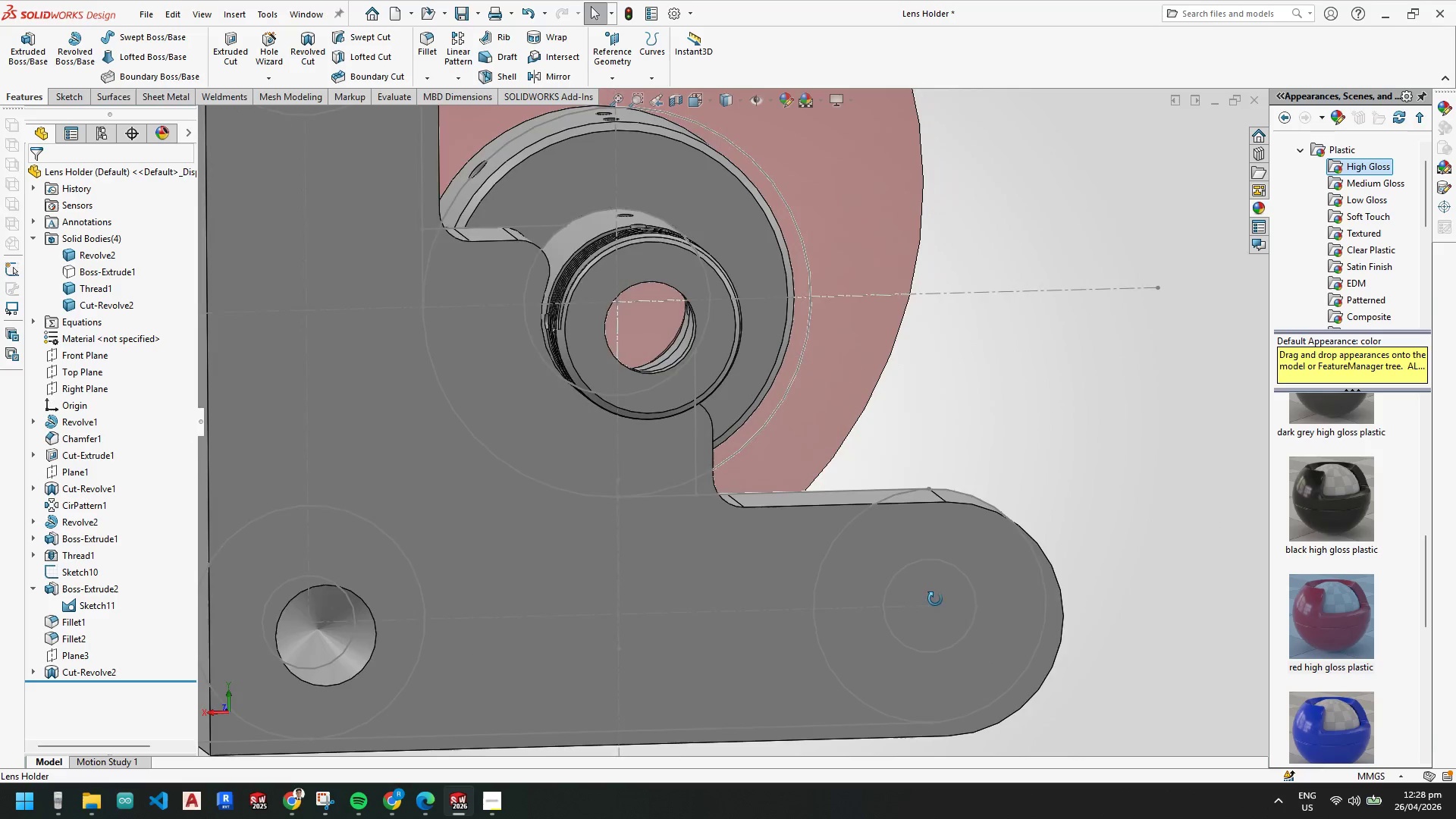 
scroll: coordinate [952, 623], scroll_direction: up, amount: 3.0
 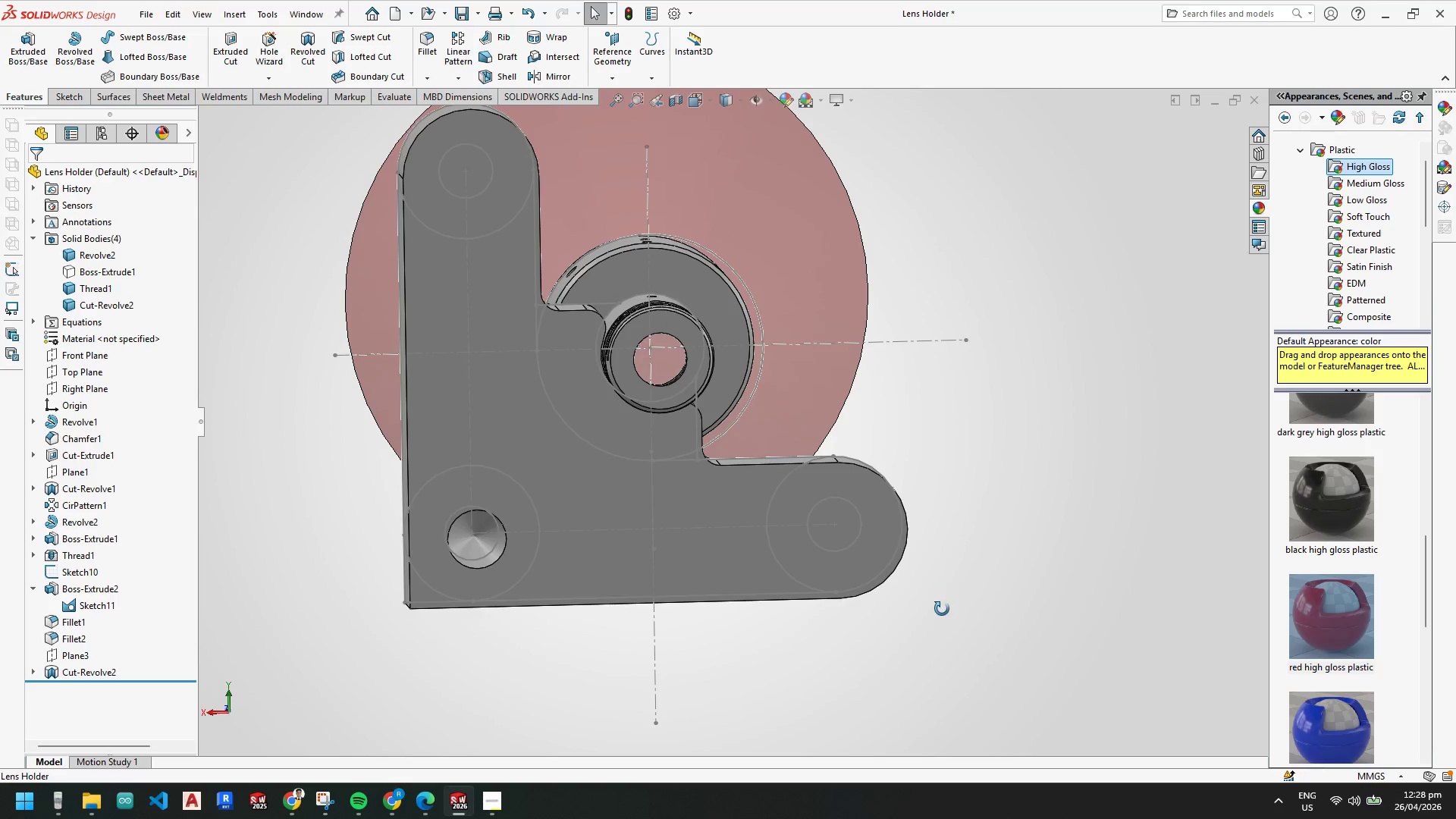 
scroll: coordinate [885, 510], scroll_direction: down, amount: 3.0
 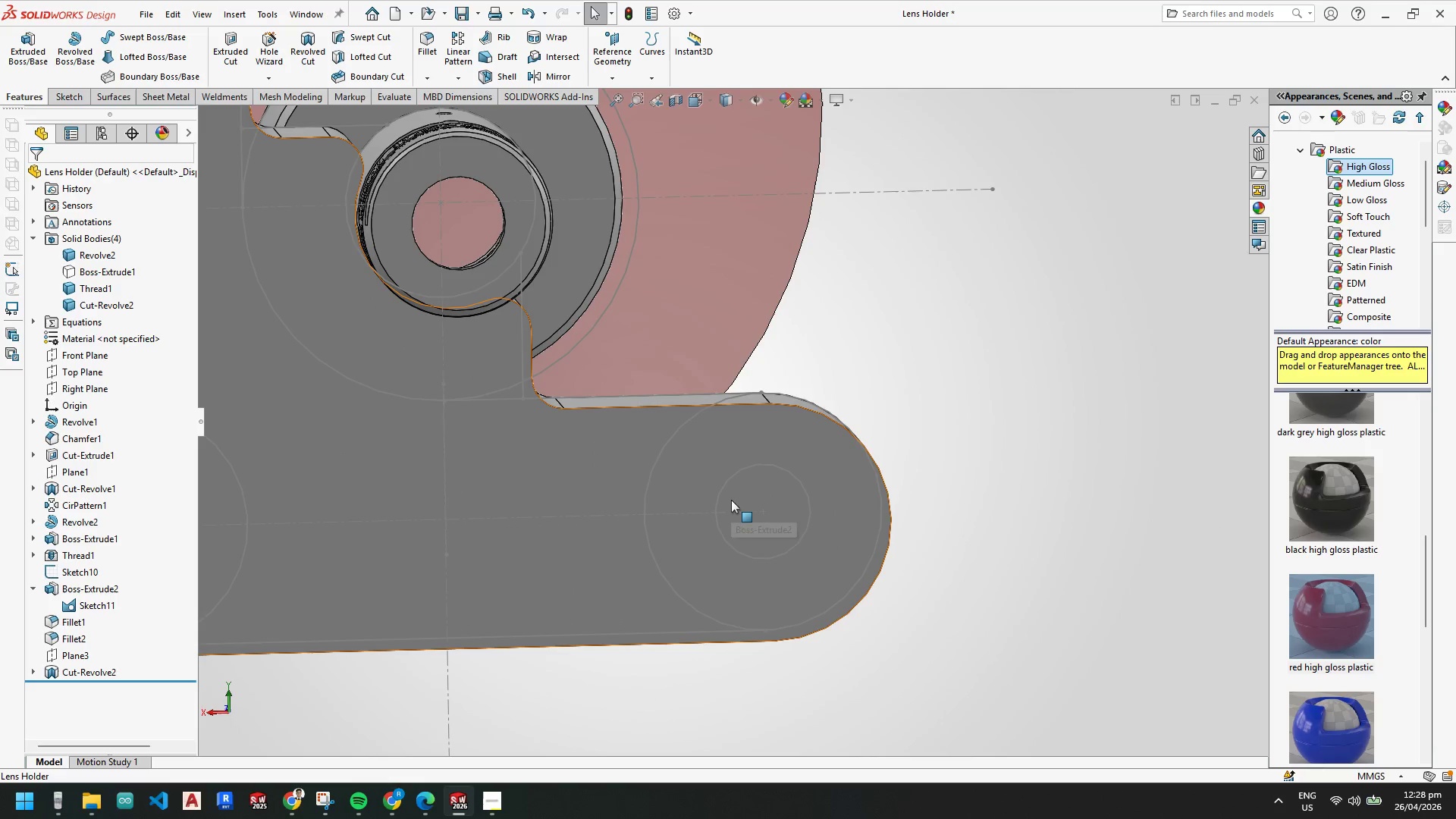 
scroll: coordinate [629, 485], scroll_direction: up, amount: 5.0
 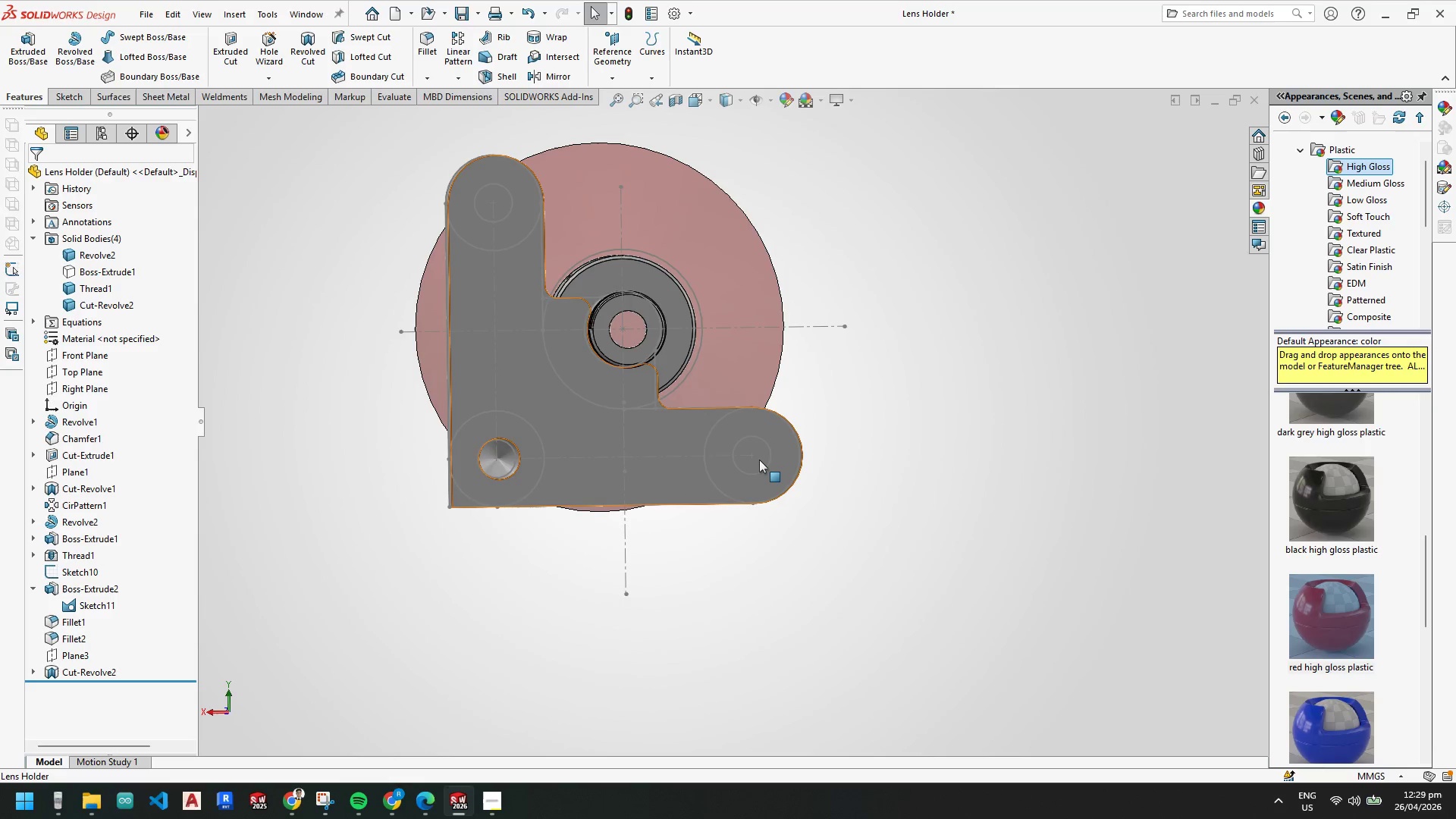 
key(Space)
 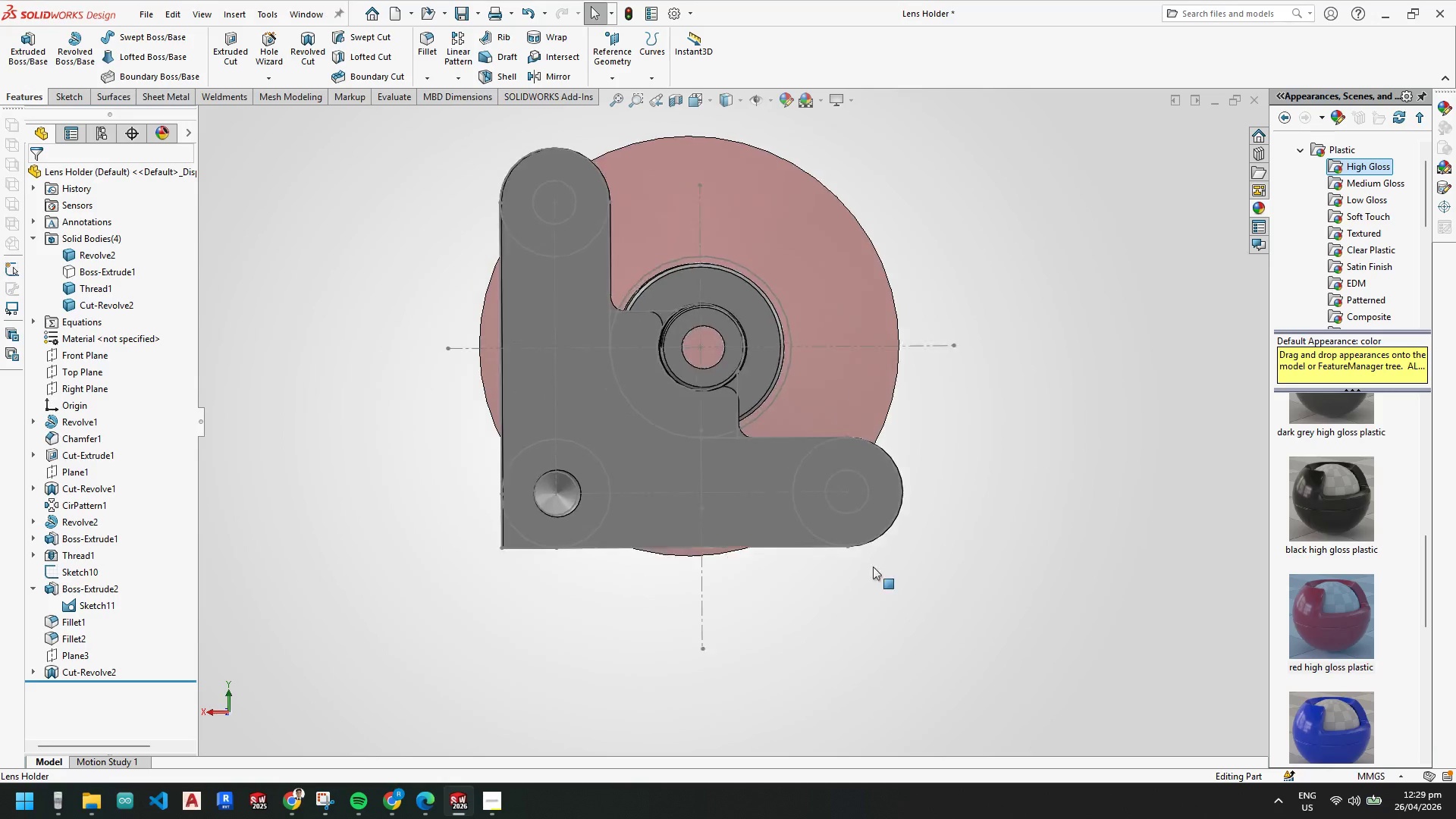 
scroll: coordinate [954, 558], scroll_direction: down, amount: 3.0
 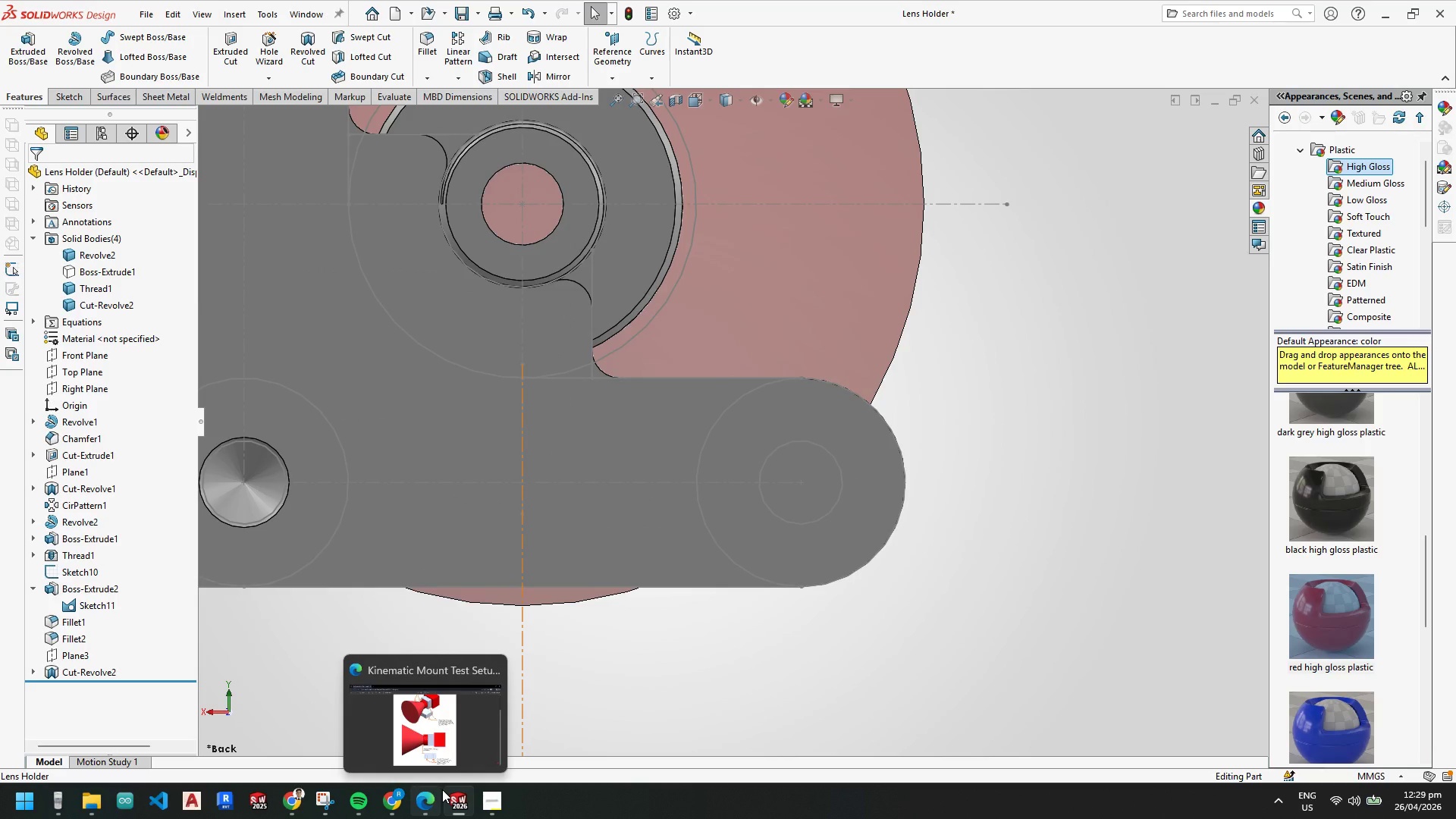 
wait(28.39)
 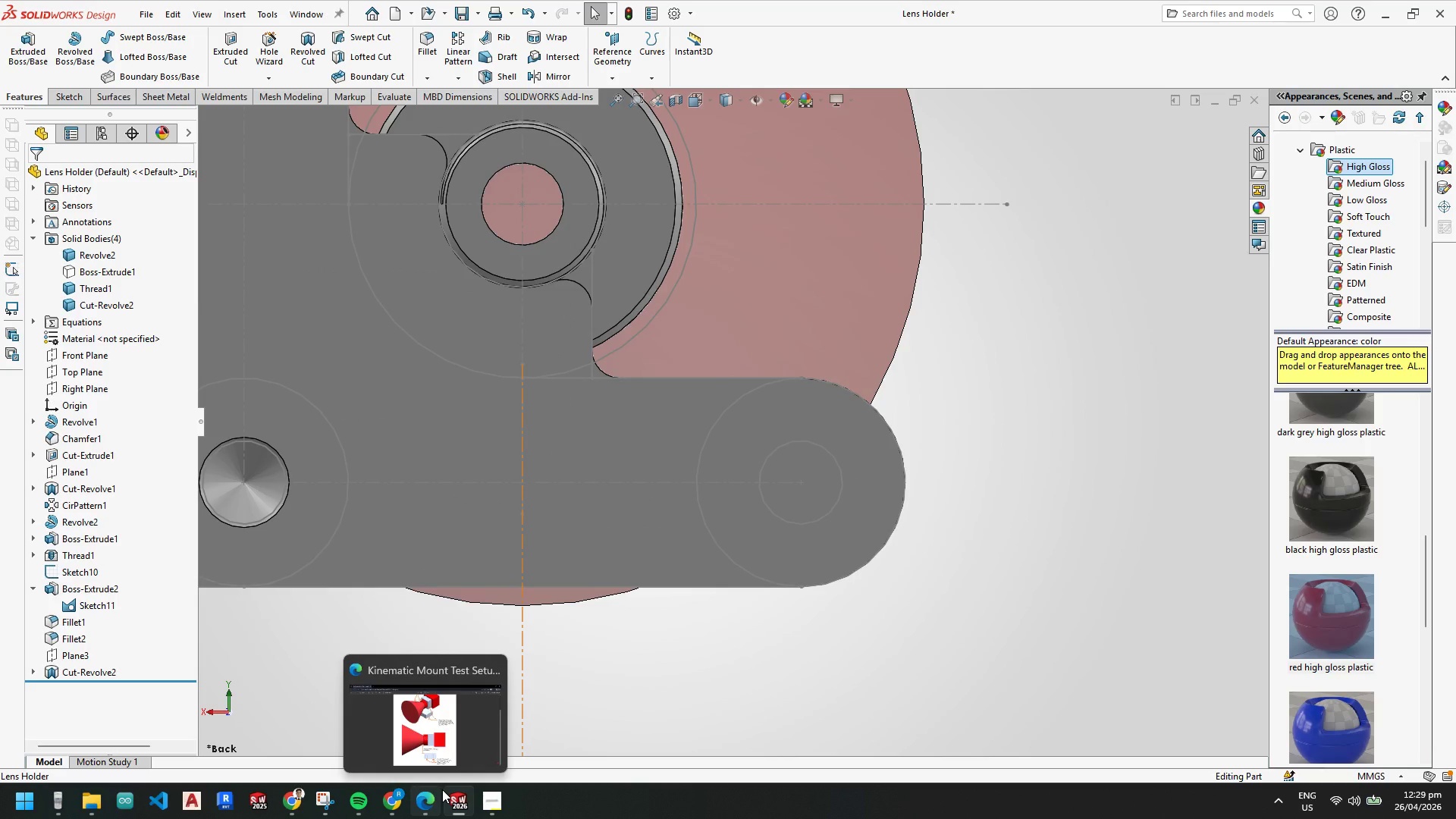 
left_click([499, 805])